 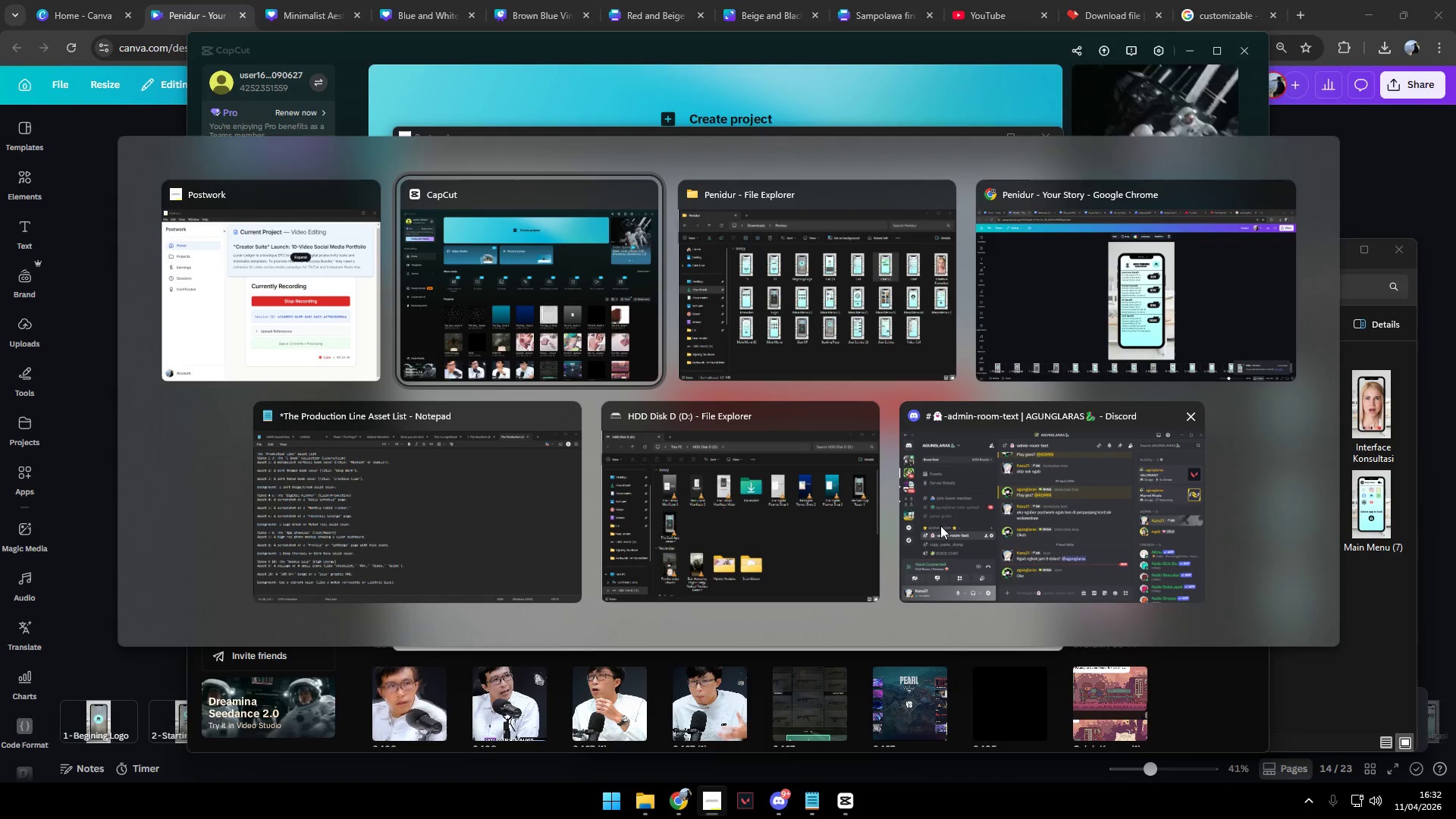 
left_click([436, 497])
 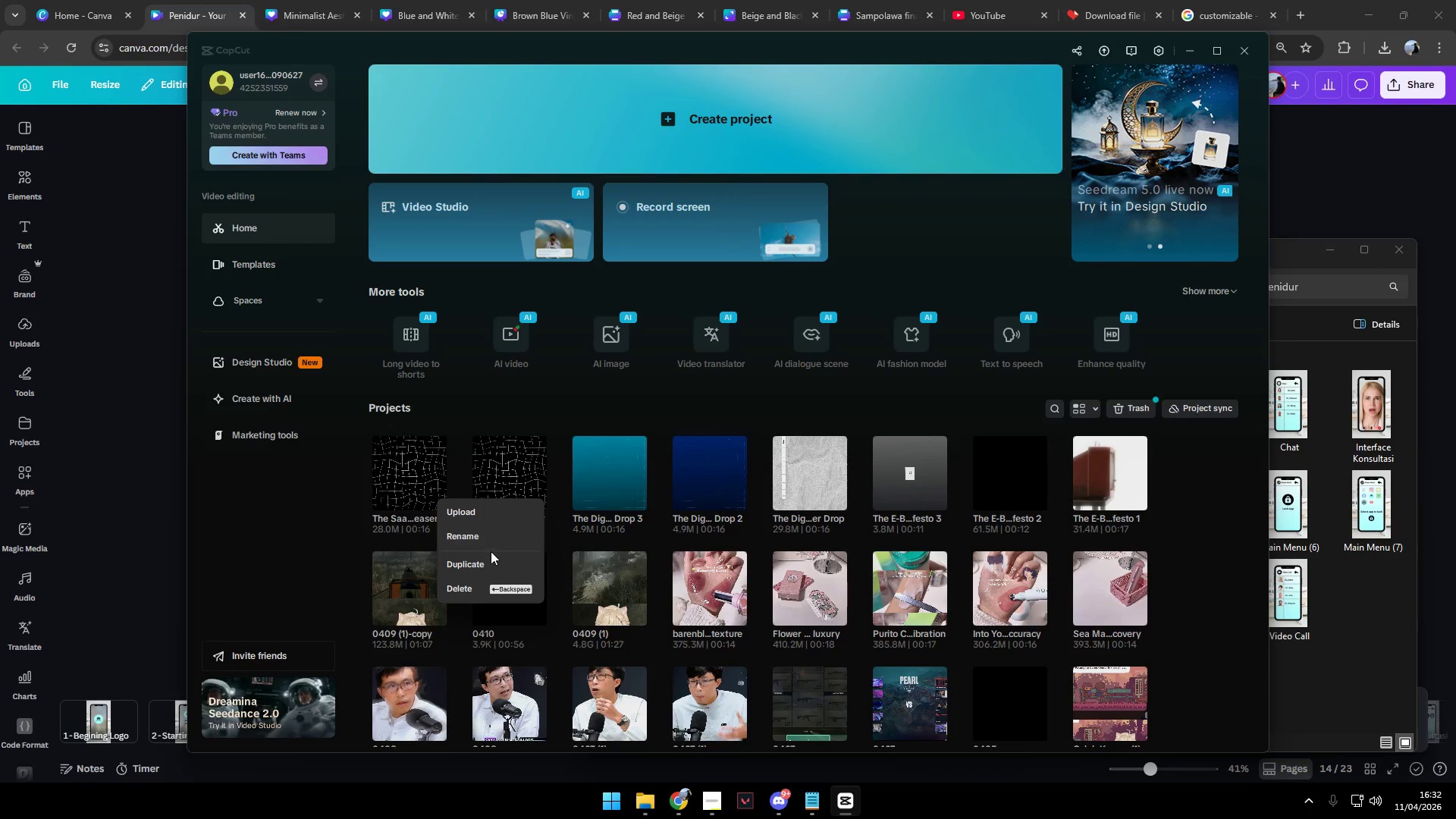 
left_click([492, 560])
 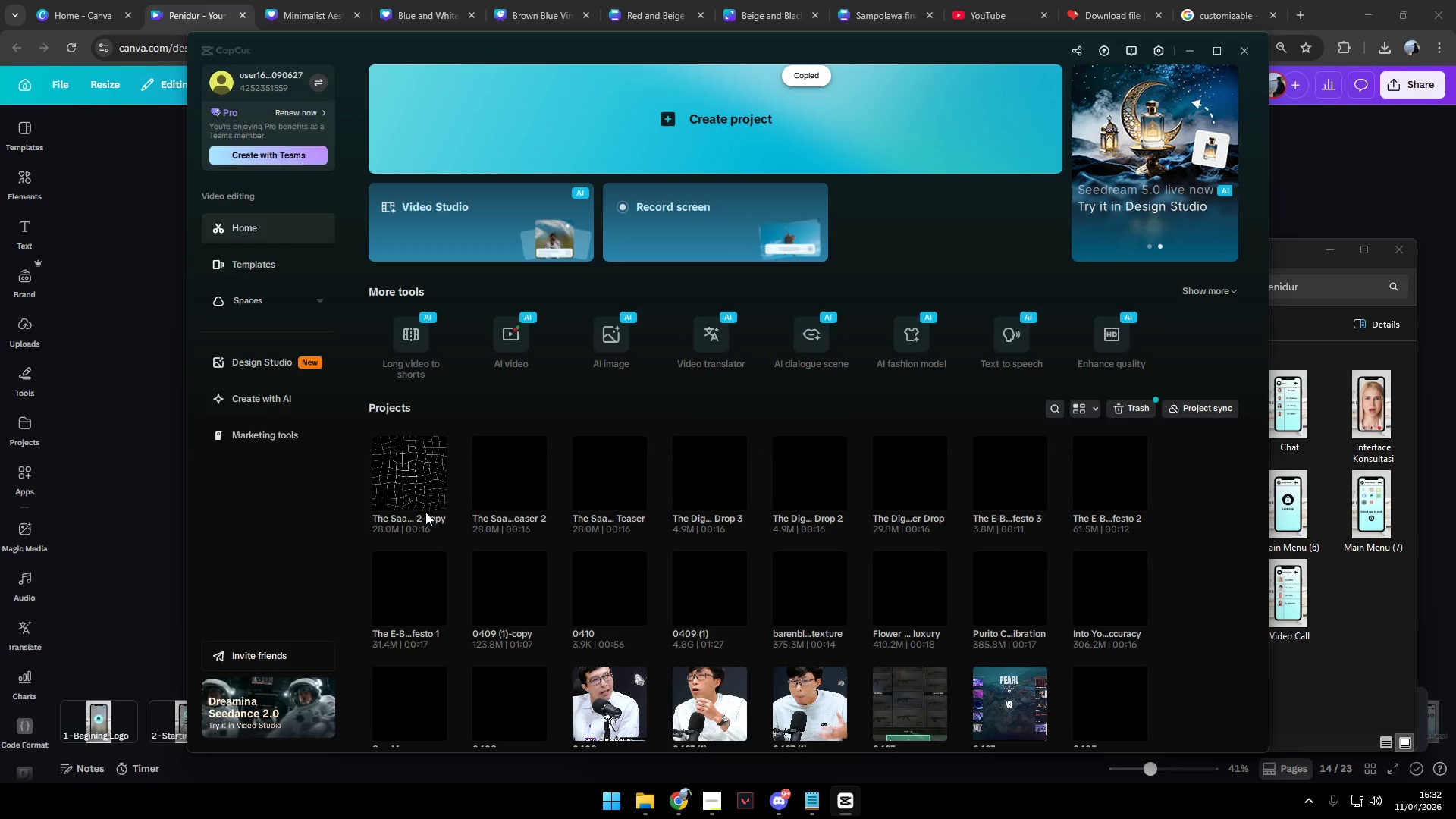 
left_click([436, 500])
 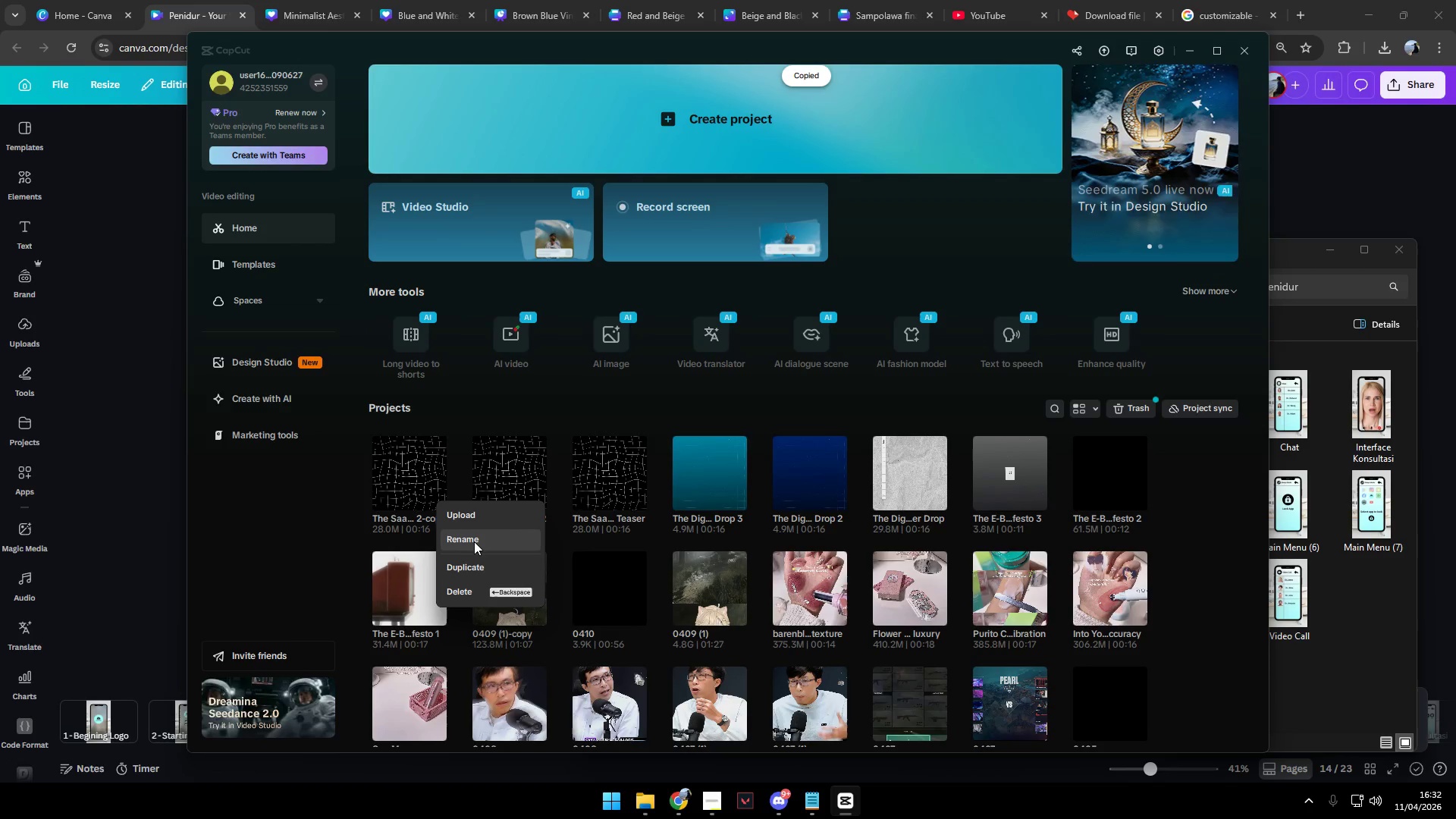 
left_click([475, 542])
 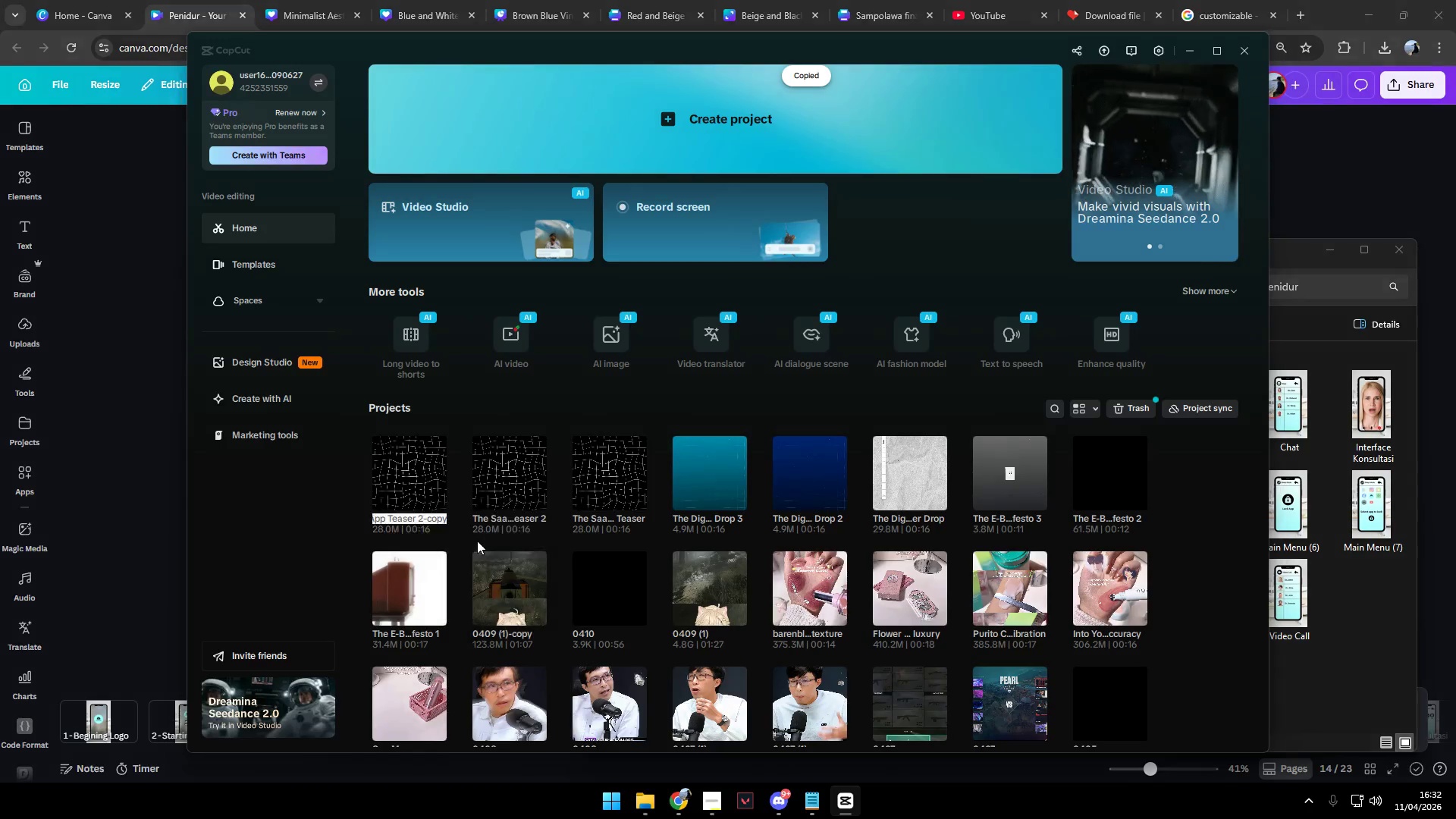 
key(Alt+Tab)
 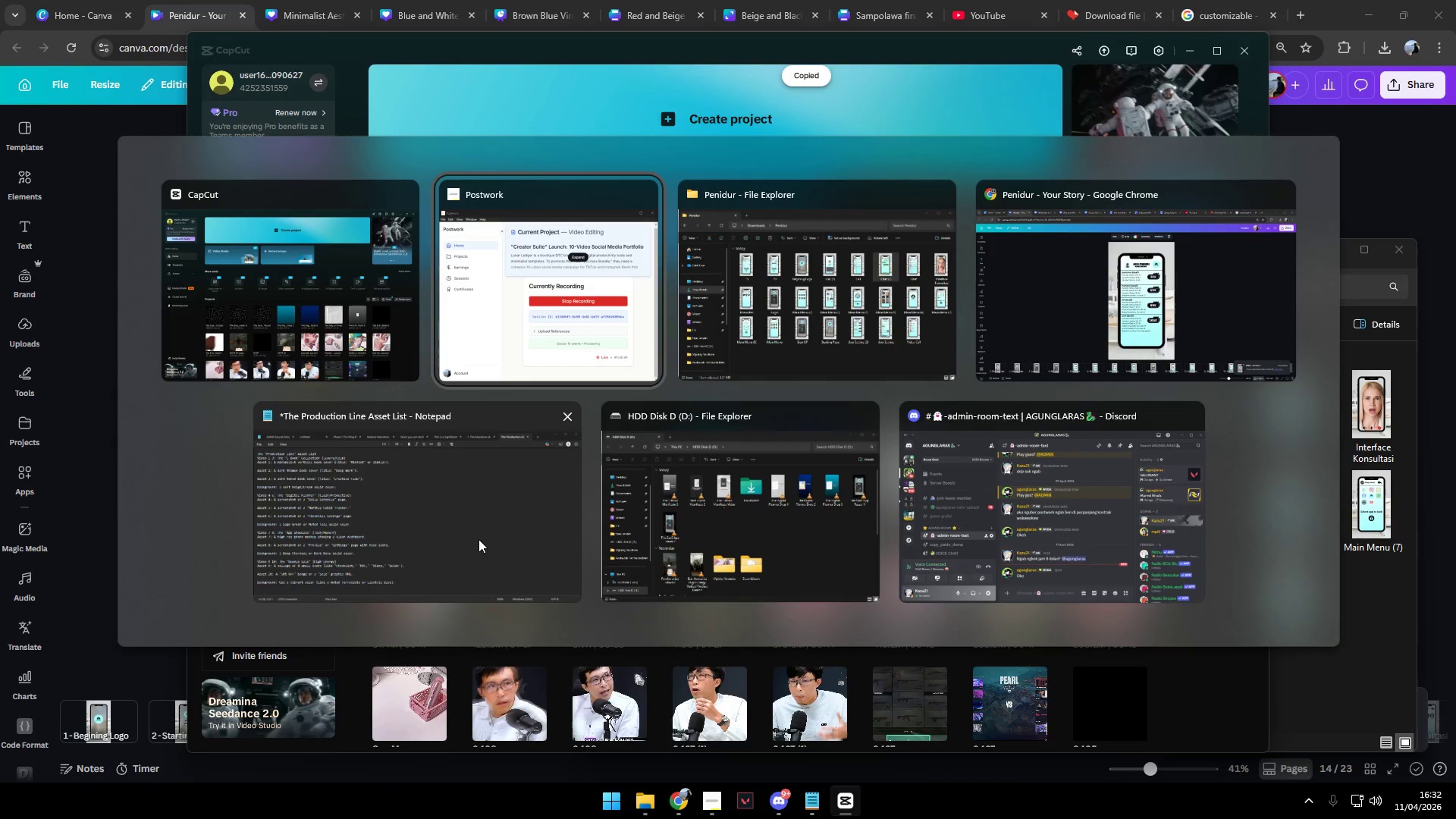 
key(Alt+Tab)
 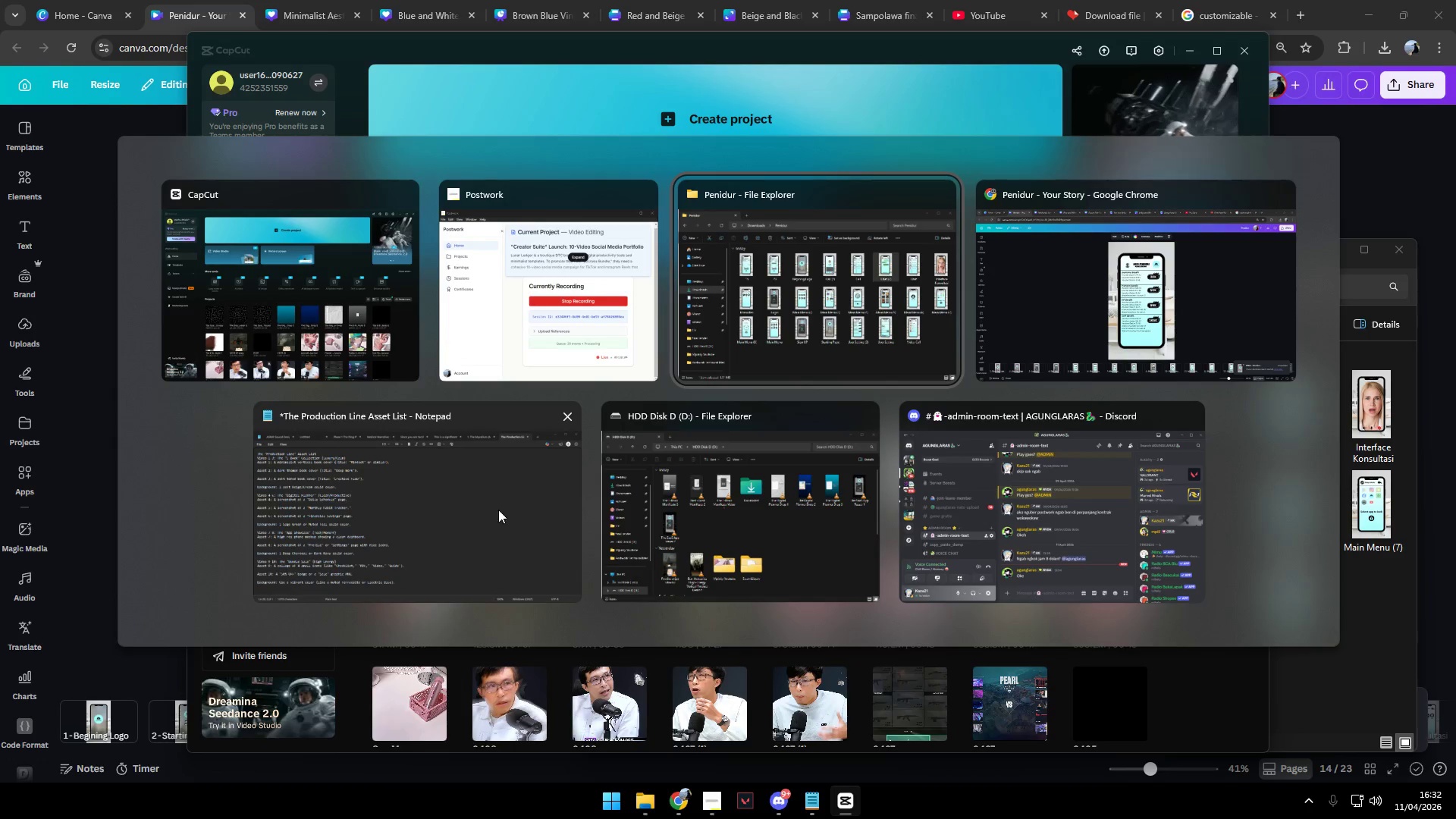 
left_click([521, 314])